 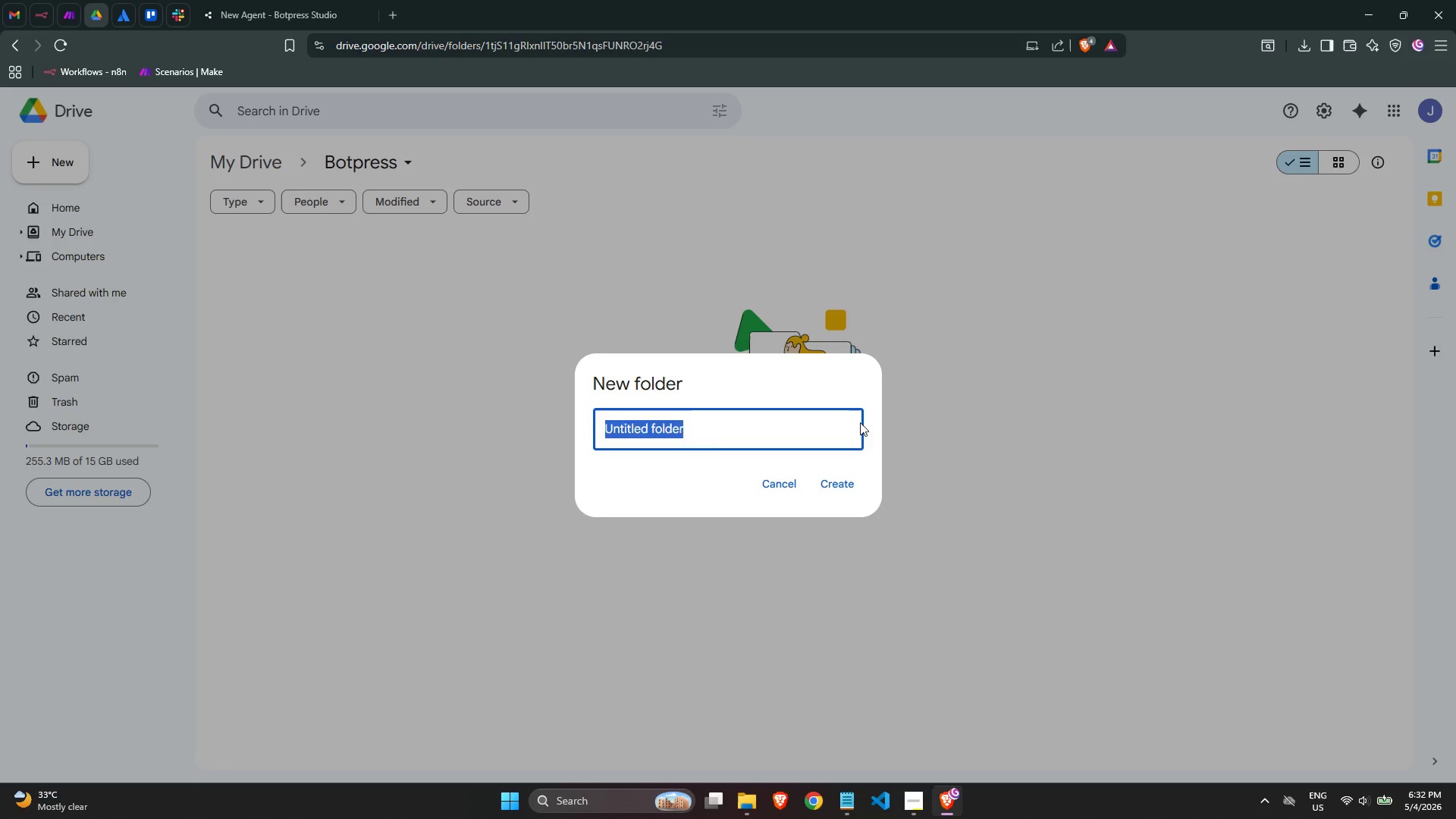 
key(Control+V)
 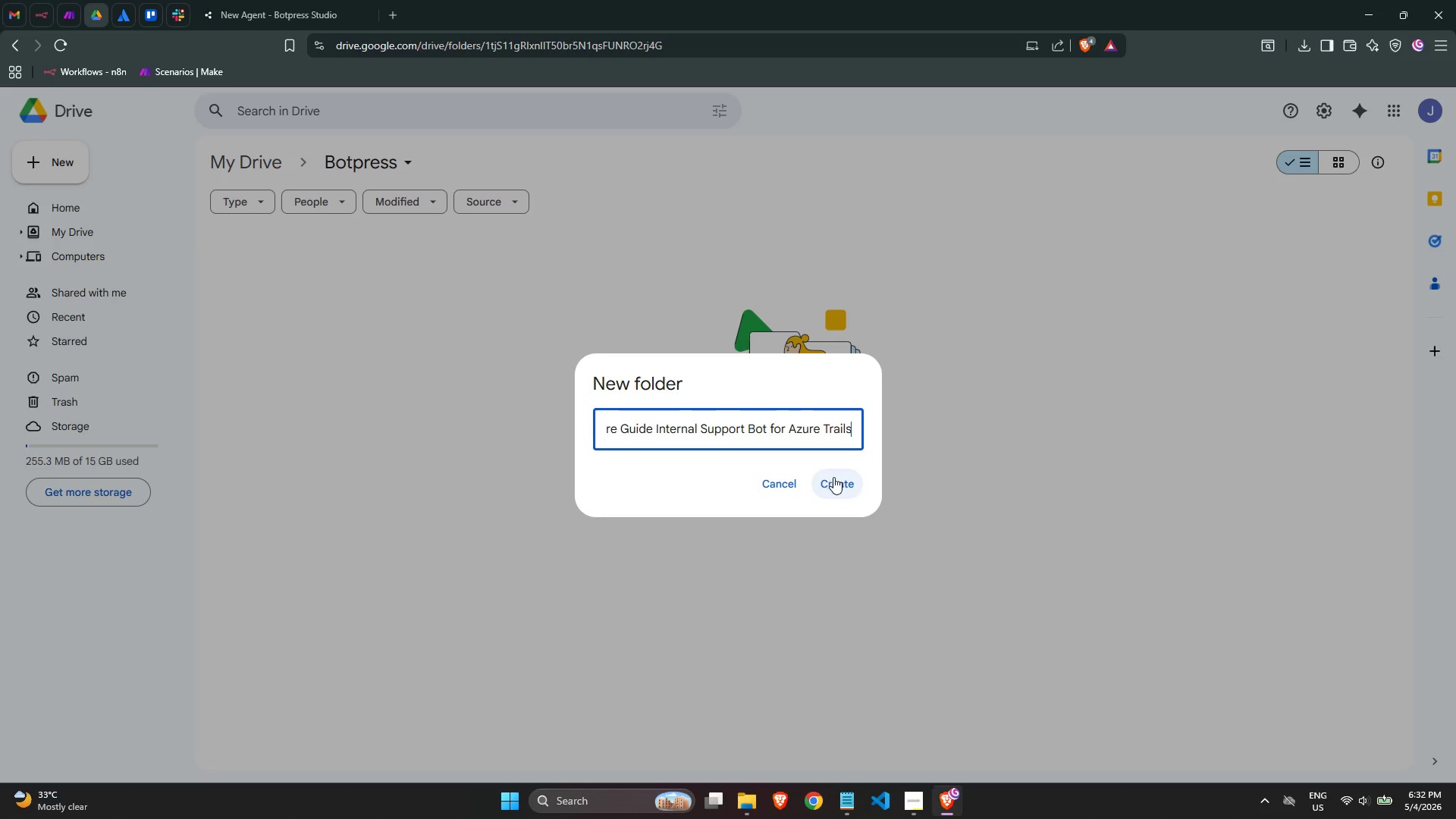 
left_click([838, 479])
 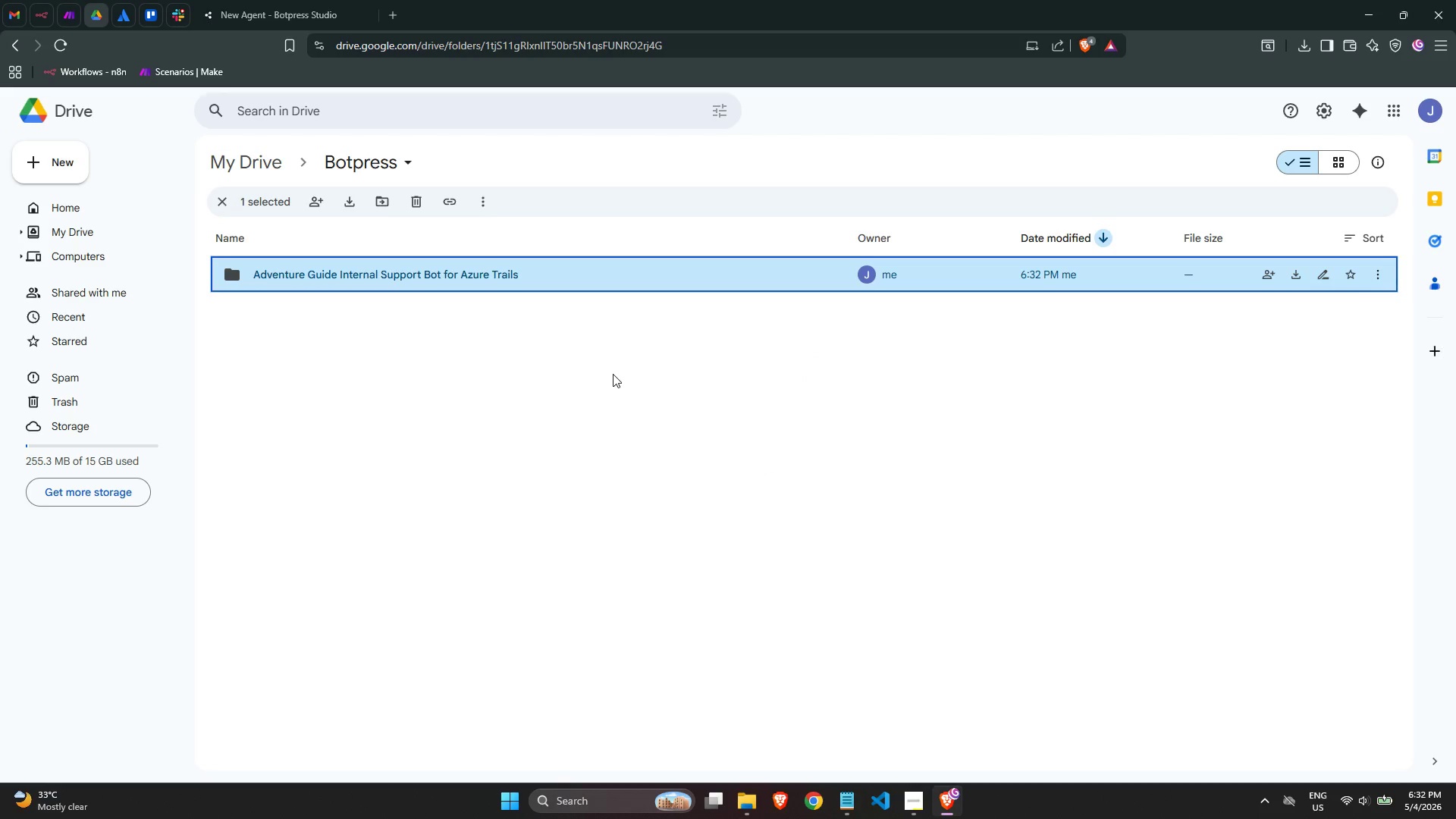 
double_click([447, 284])
 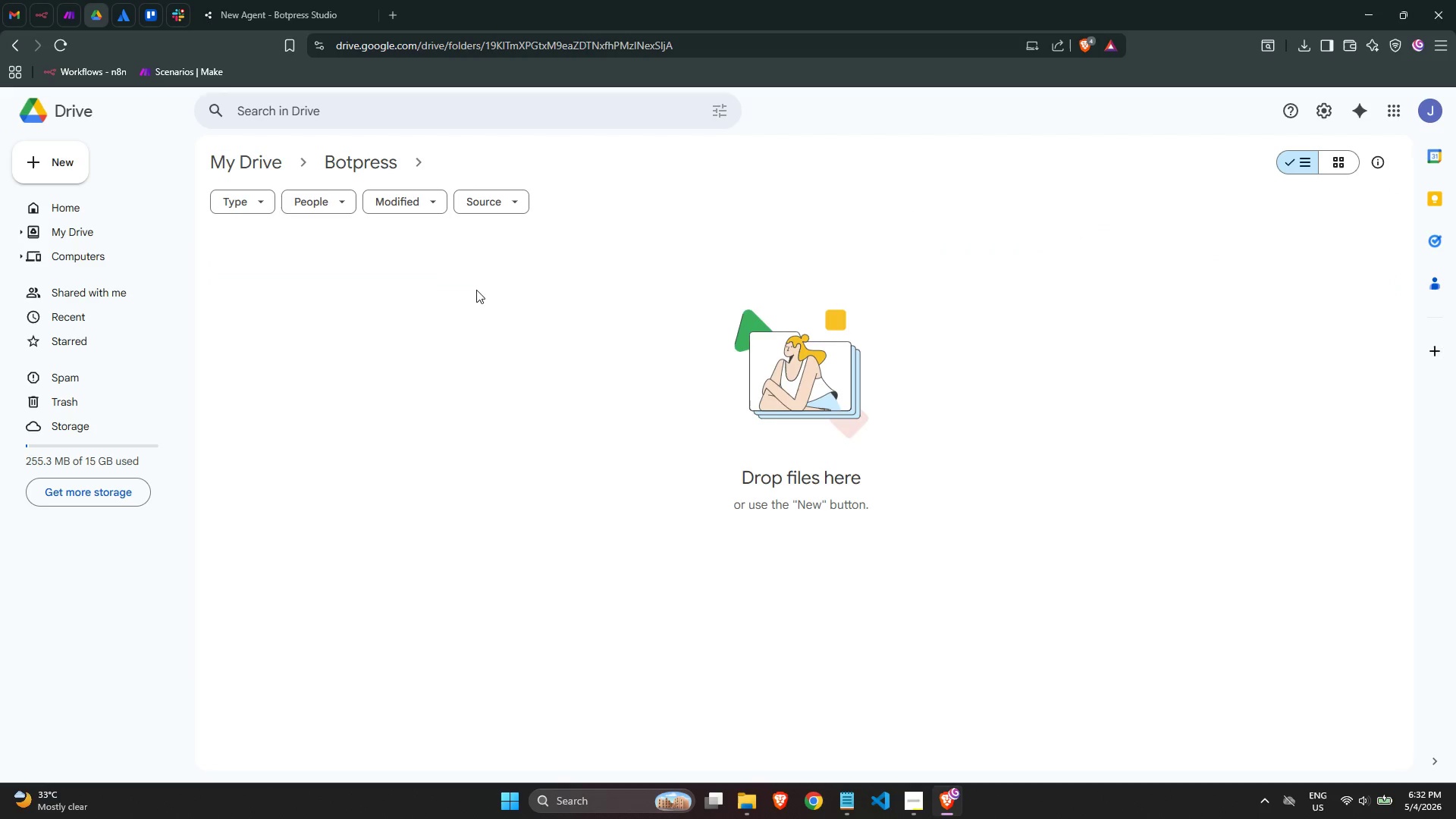 
key(Alt+AltLeft)
 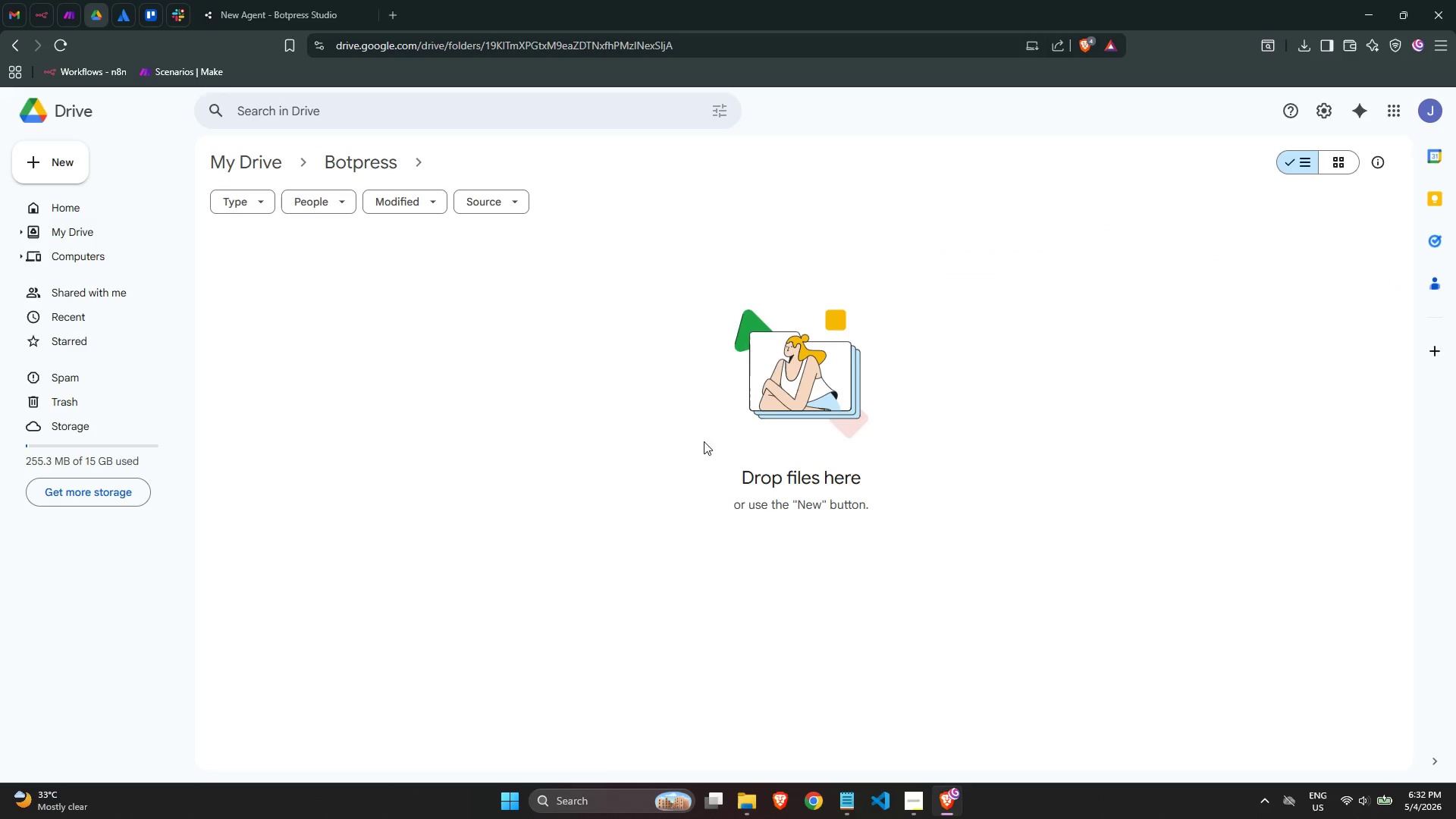 
key(Alt+Tab)